 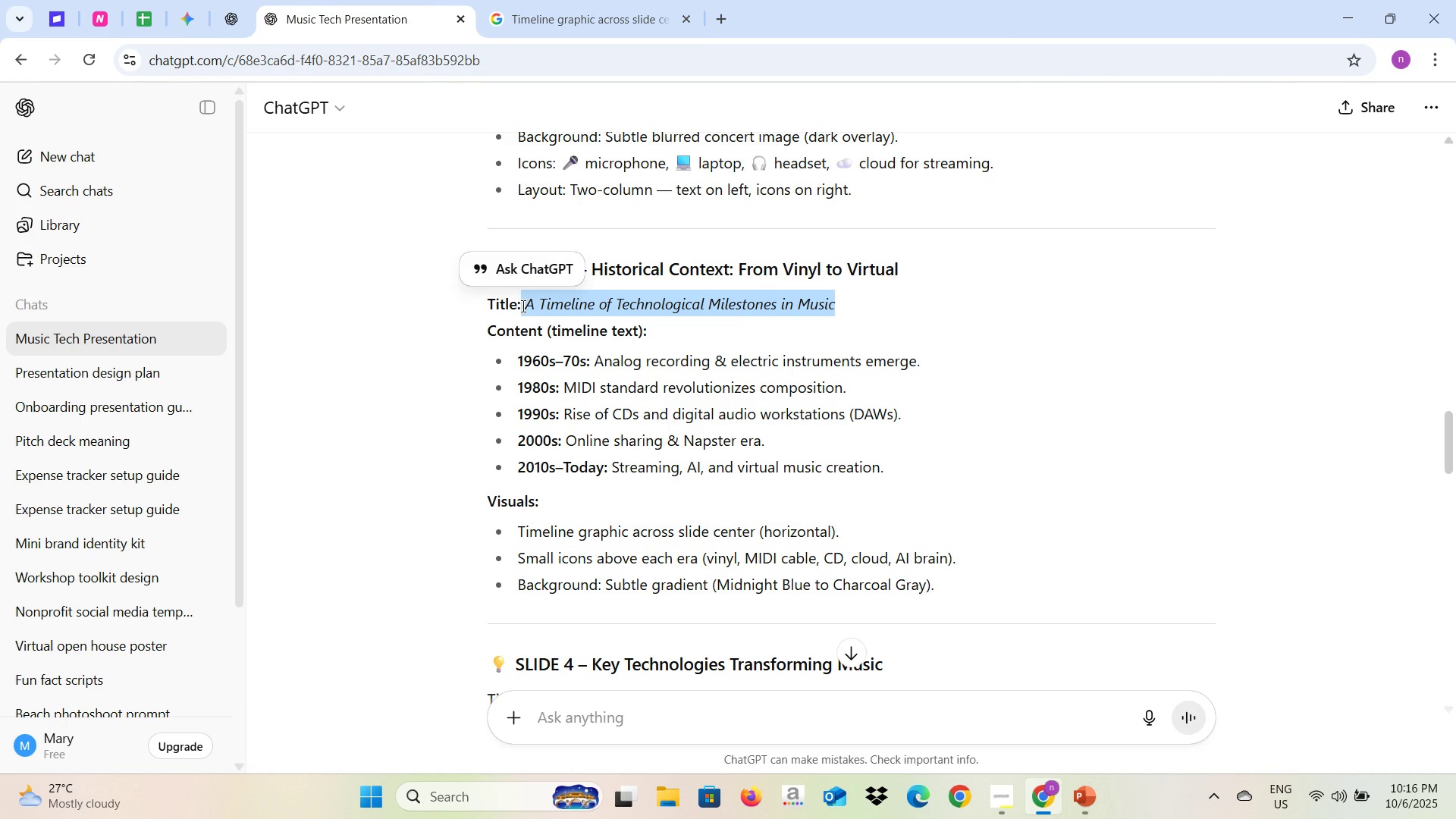 
key(Alt+AltLeft)
 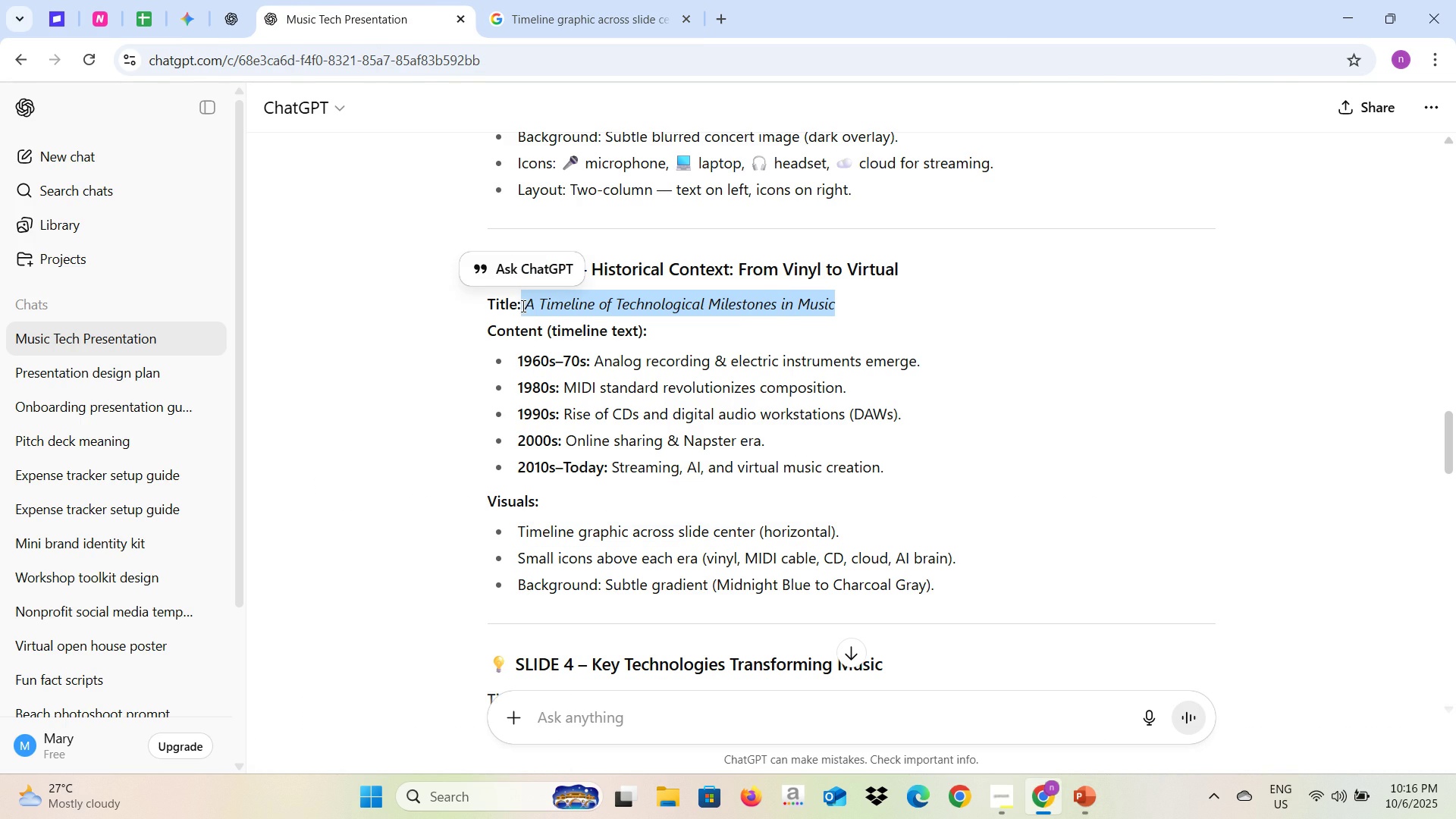 
key(Alt+Tab)
 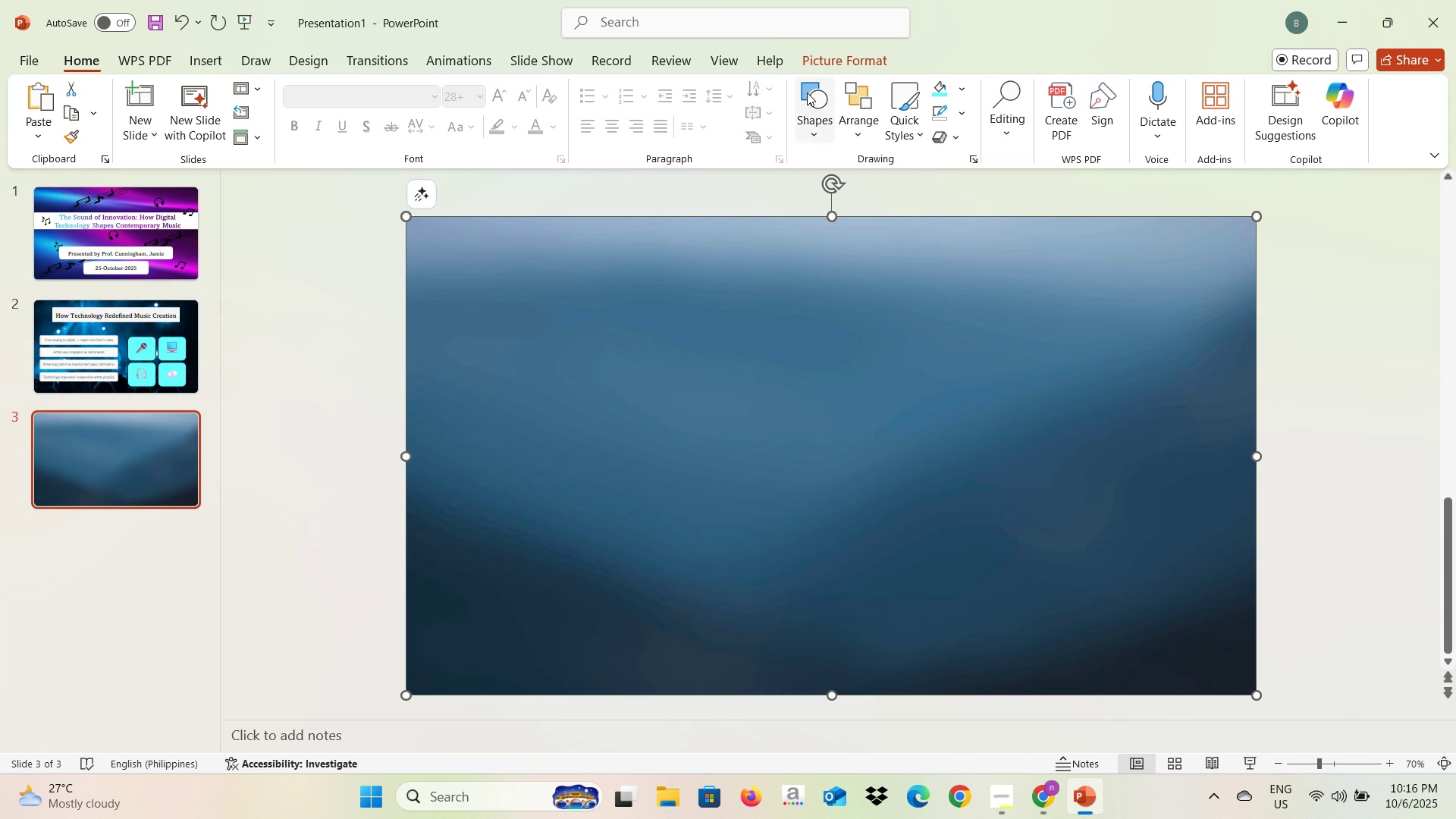 
left_click([816, 92])
 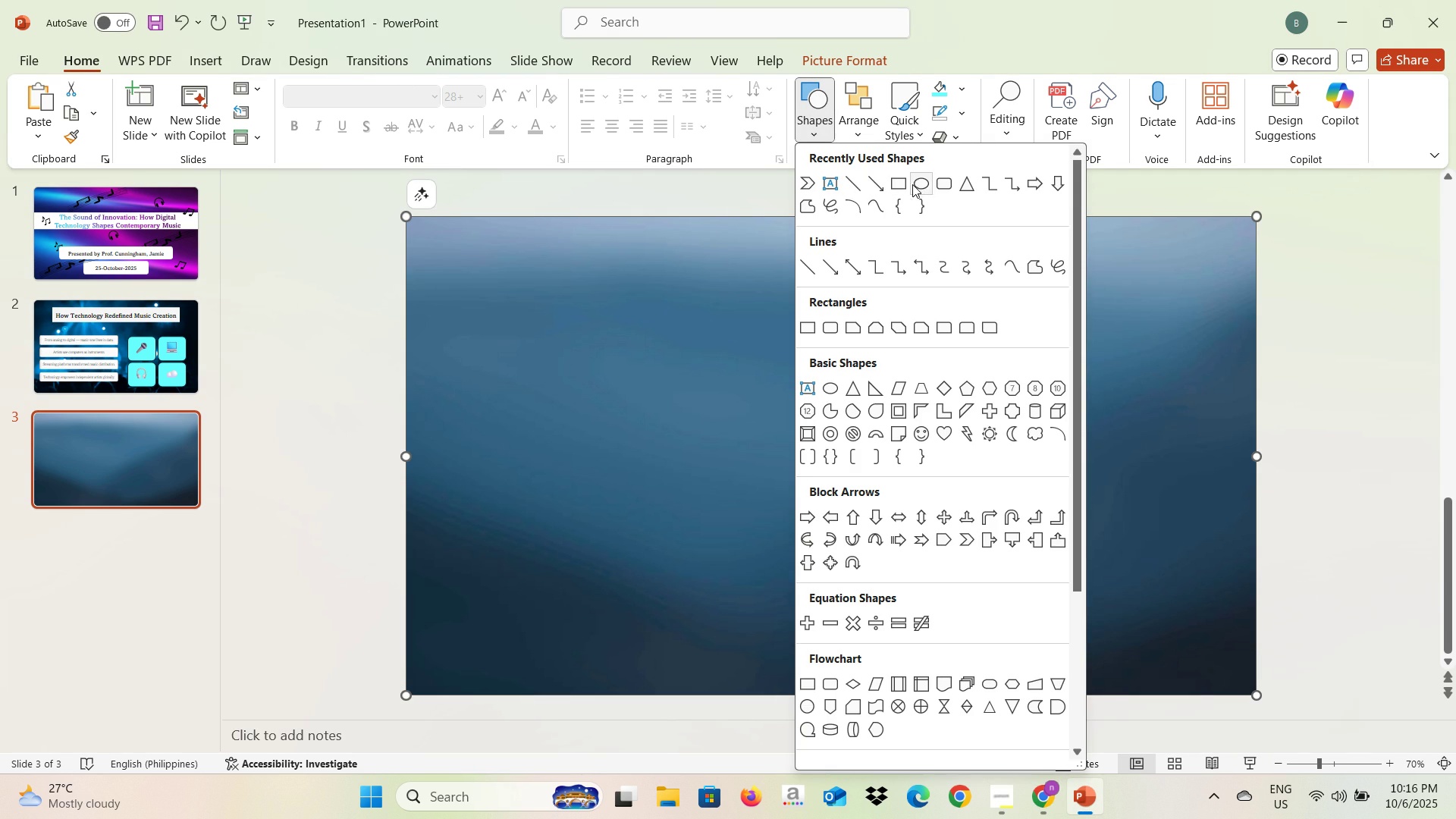 
left_click([904, 185])
 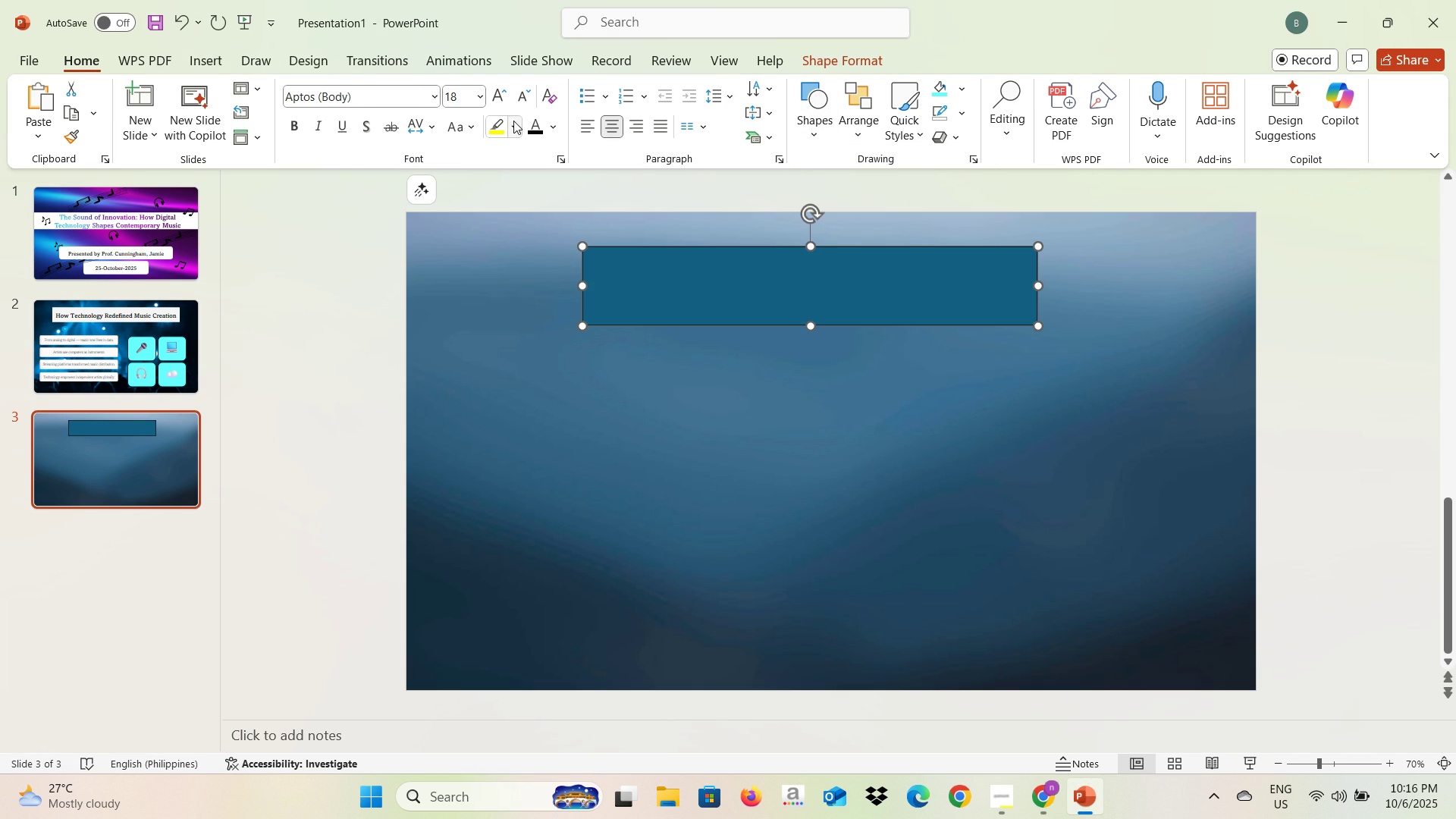 
wait(9.1)
 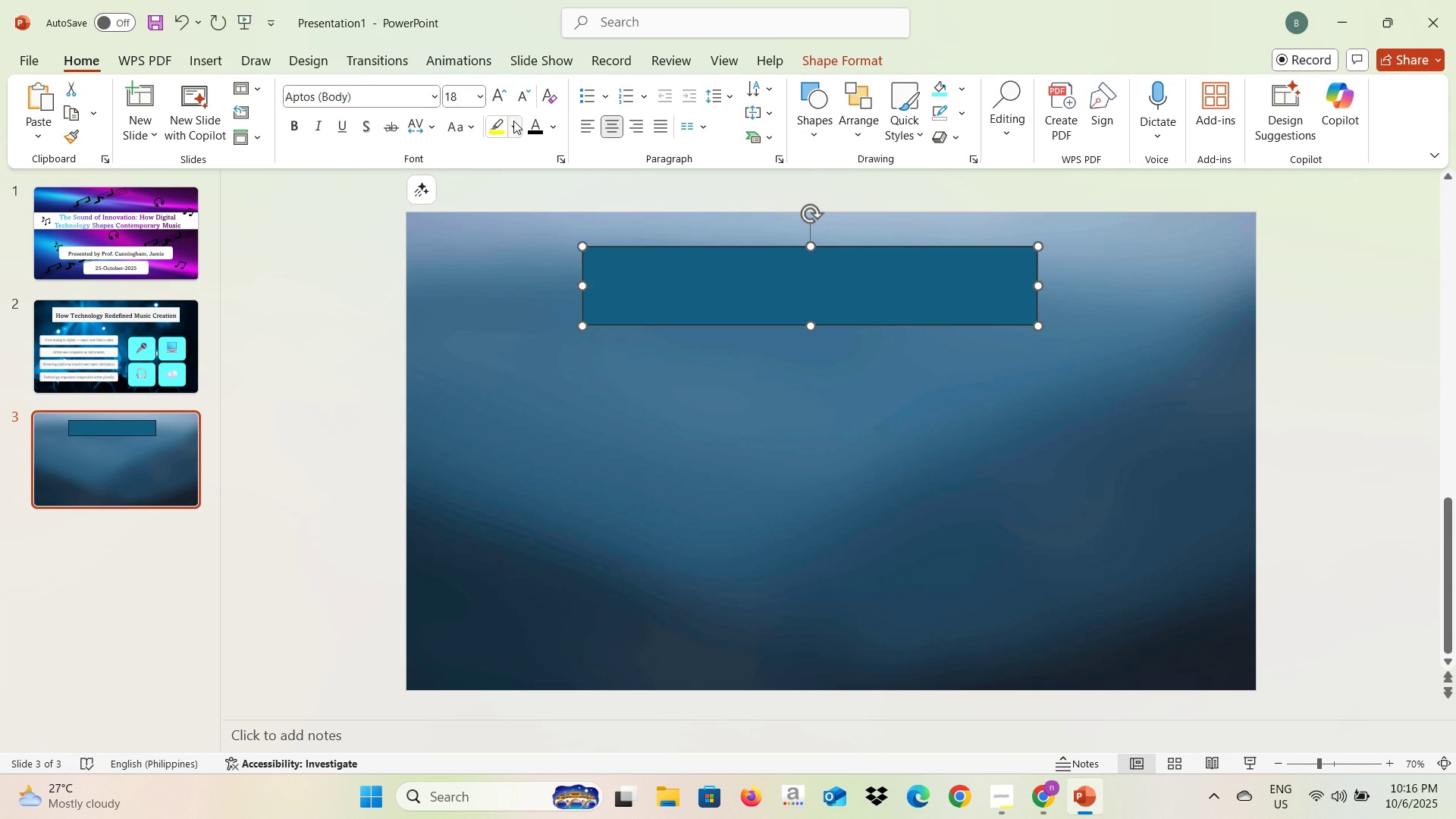 
left_click([966, 88])
 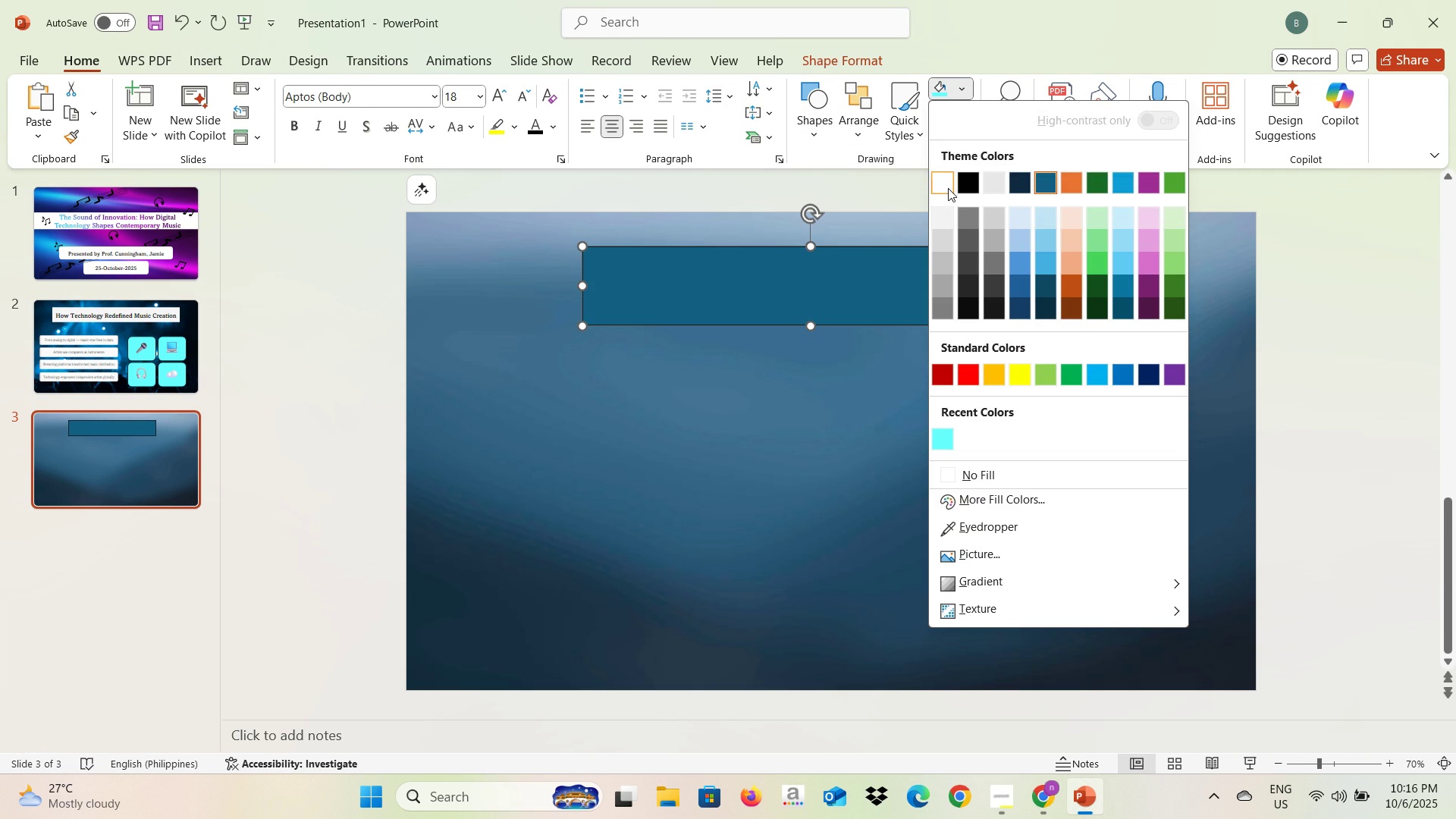 
left_click([948, 188])
 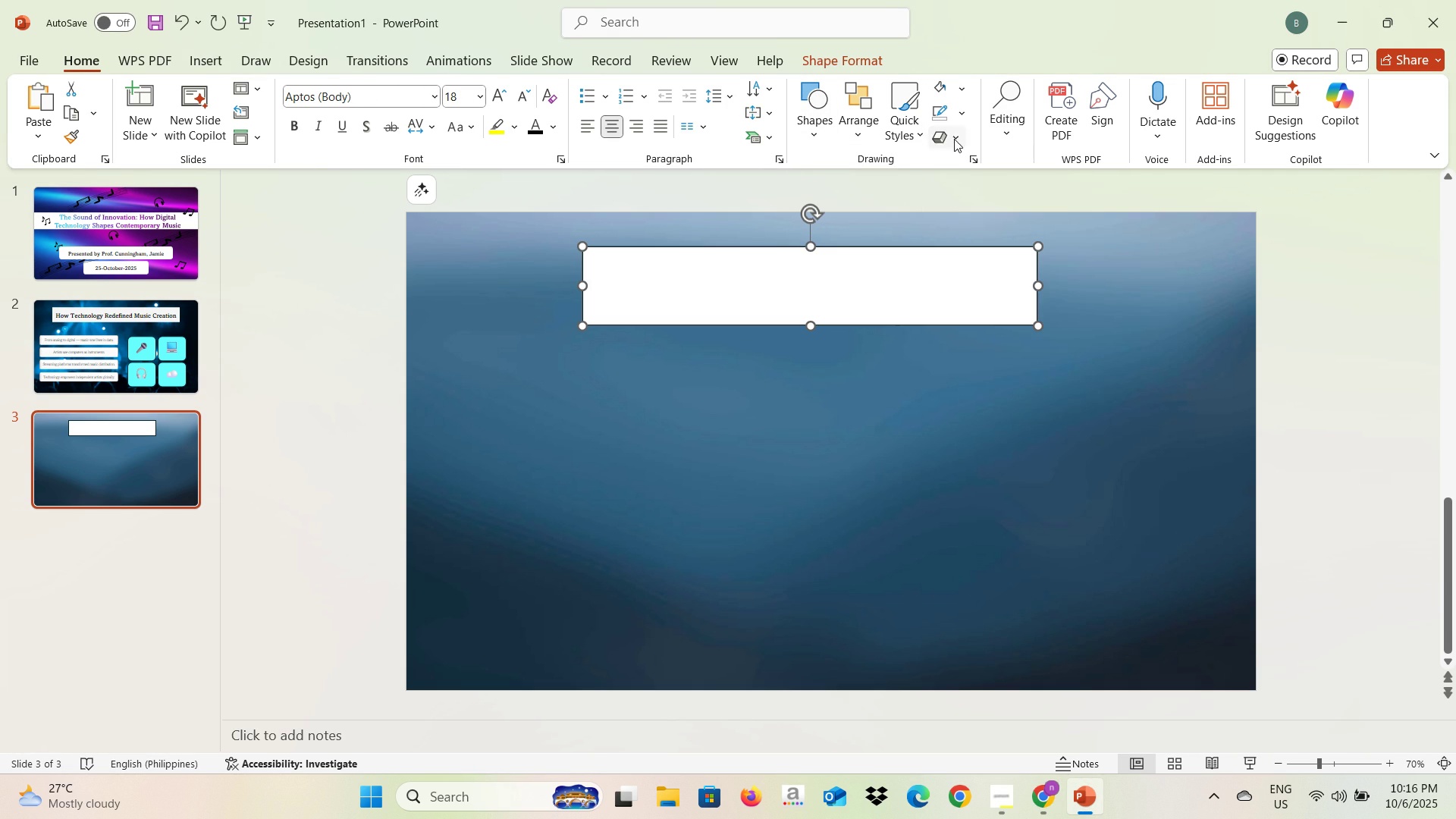 
left_click([954, 139])
 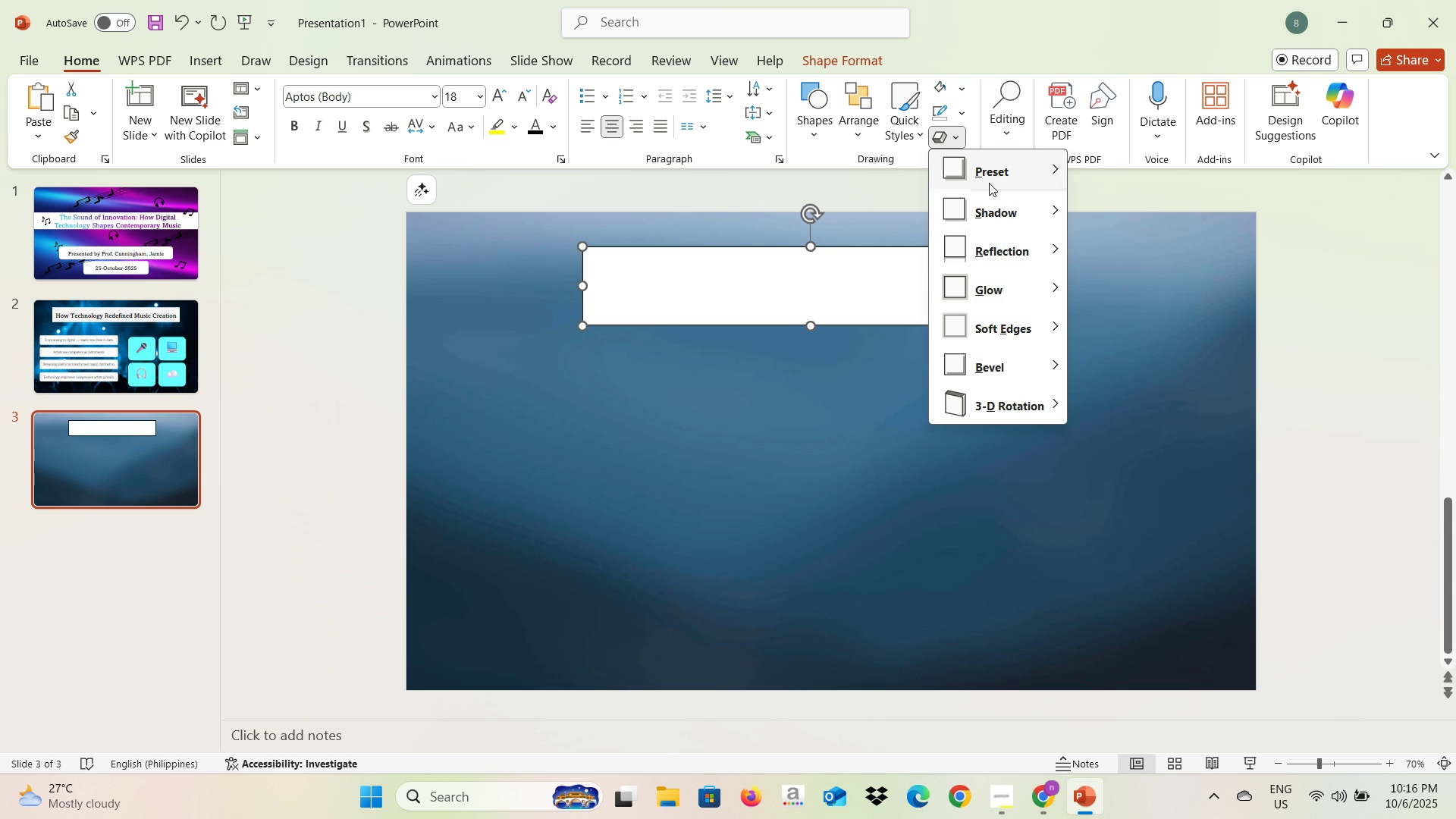 
left_click([989, 165])
 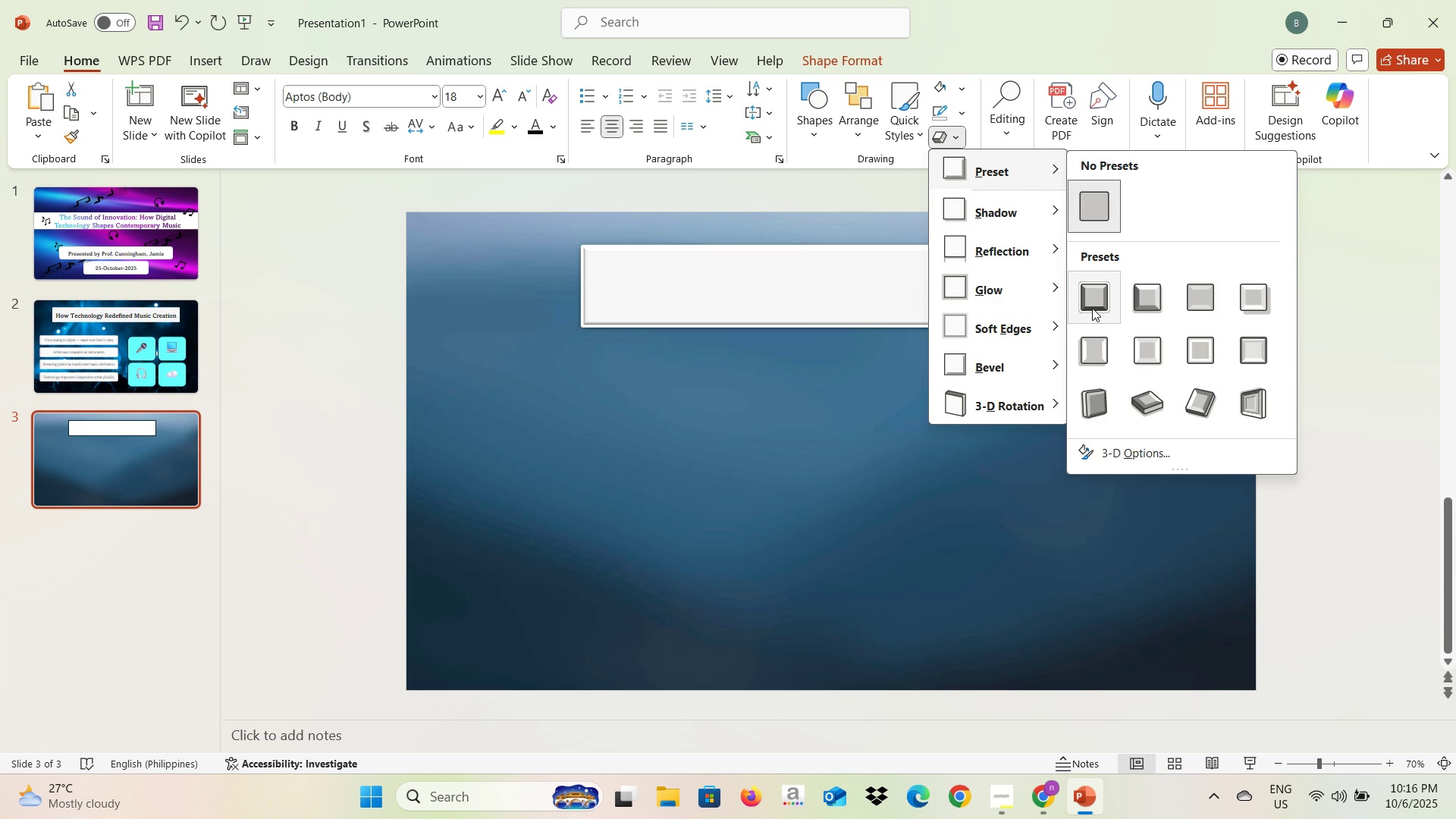 
left_click([1092, 308])
 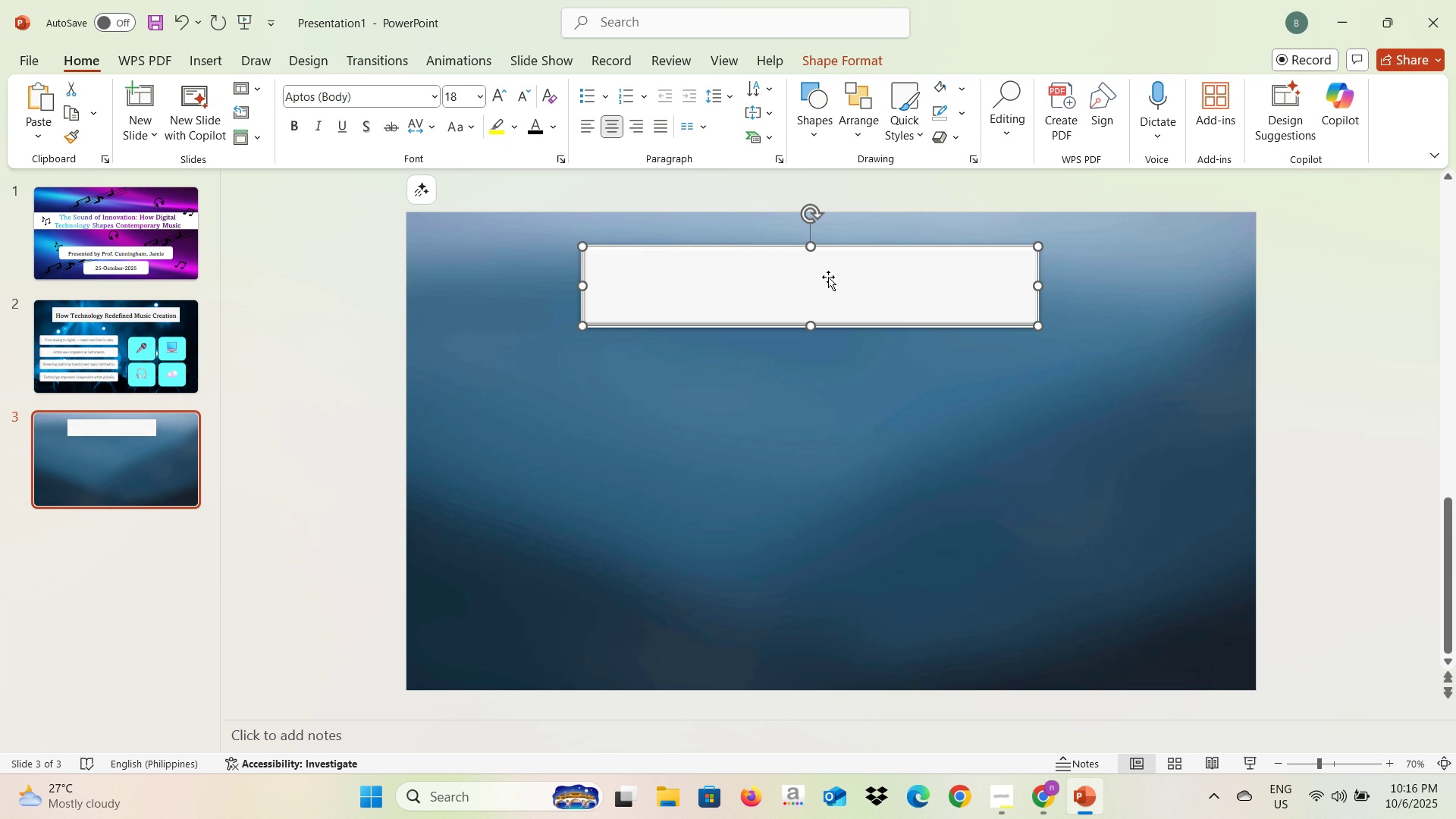 
double_click([828, 277])
 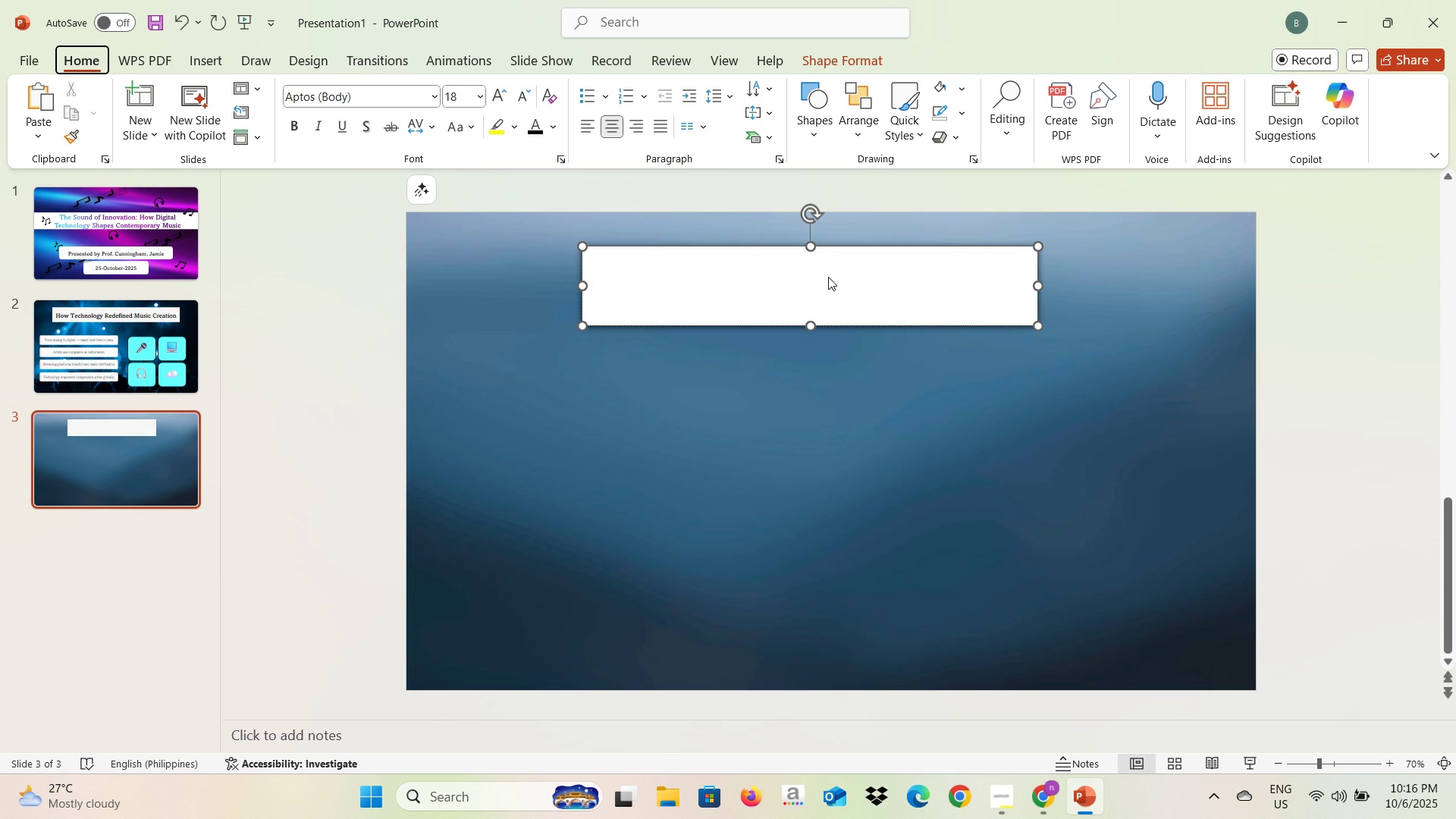 
key(Alt+AltLeft)
 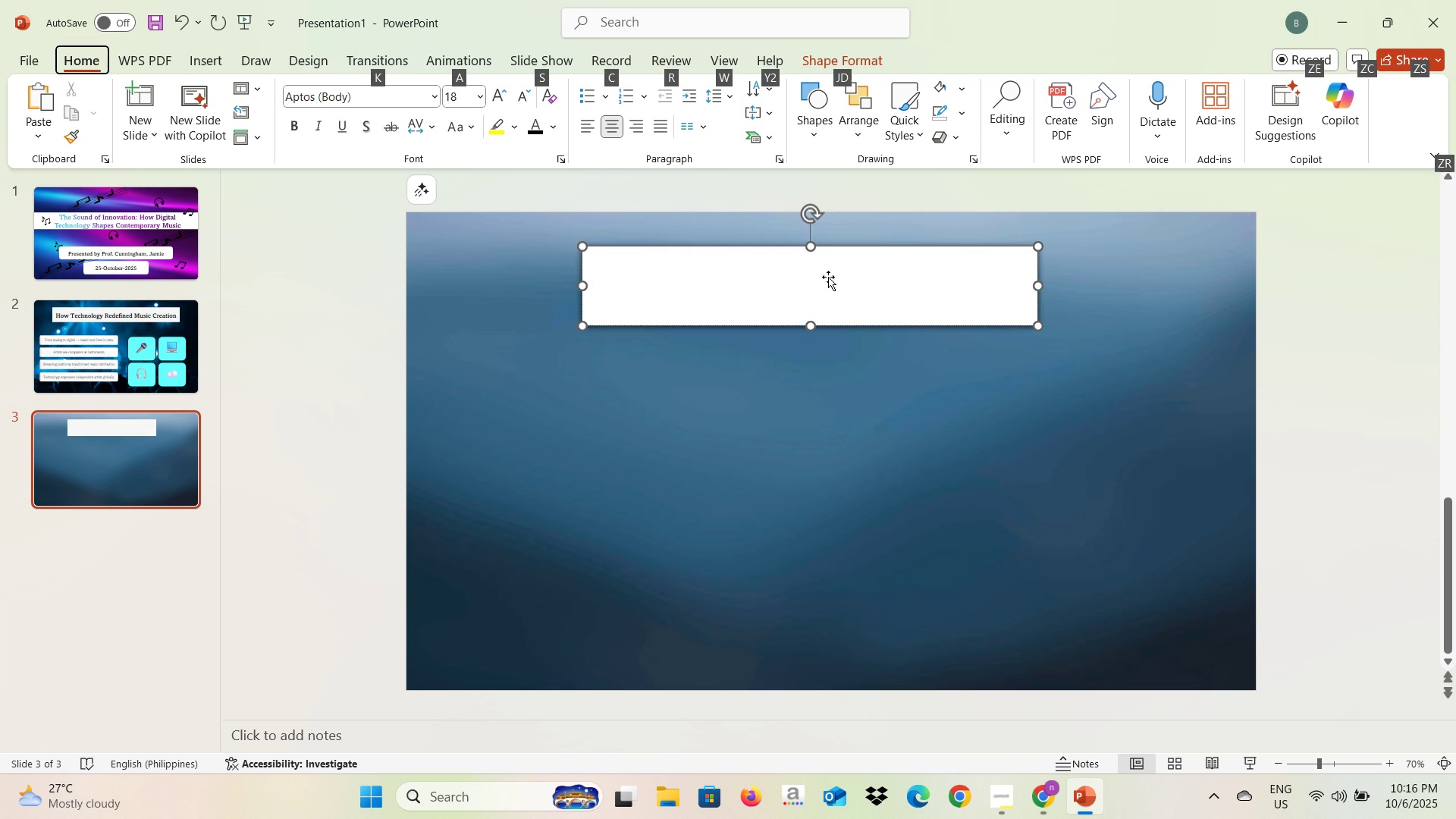 
key(Alt+AltLeft)
 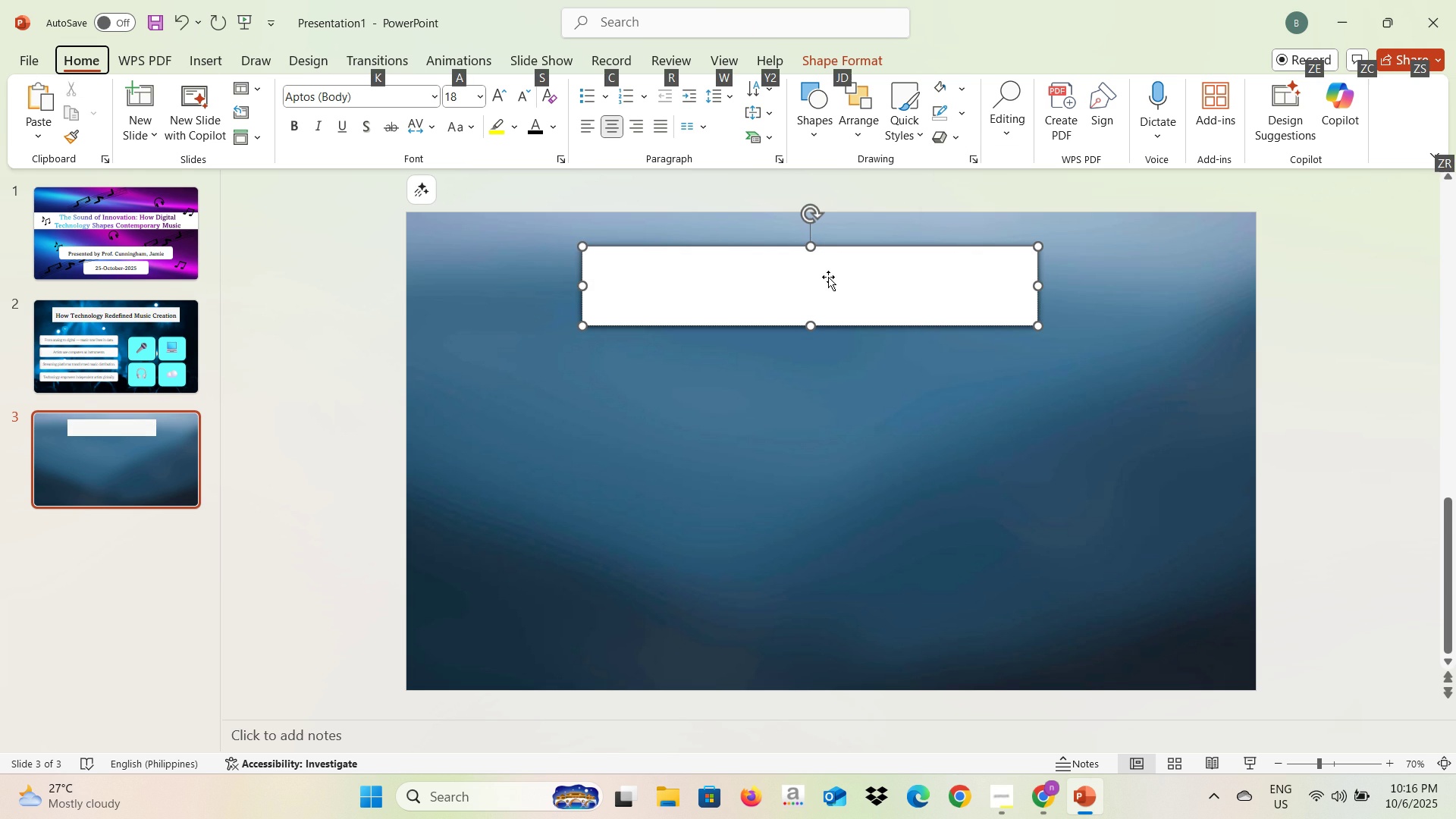 
key(Alt+Tab)
 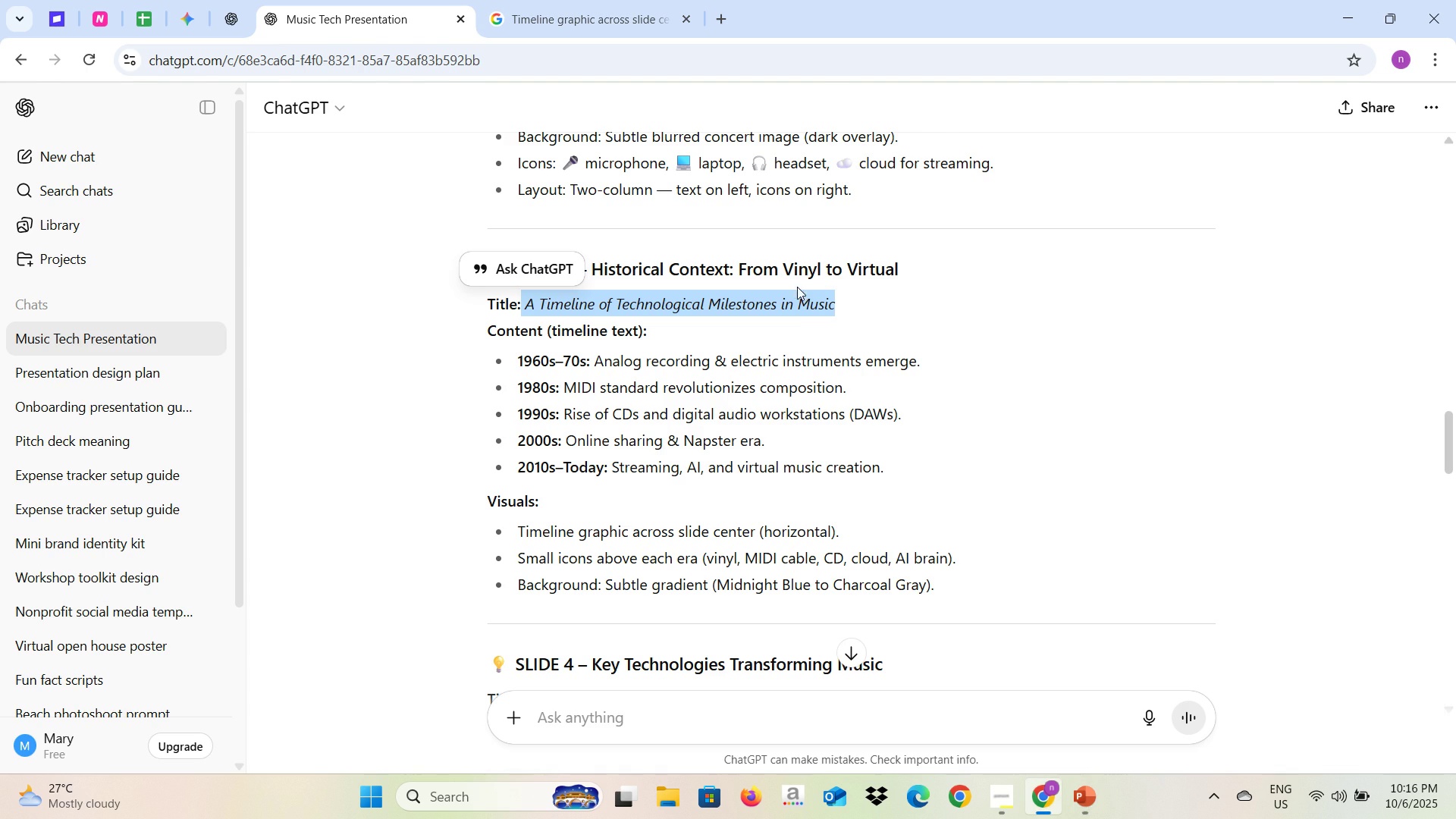 
key(Alt+AltLeft)
 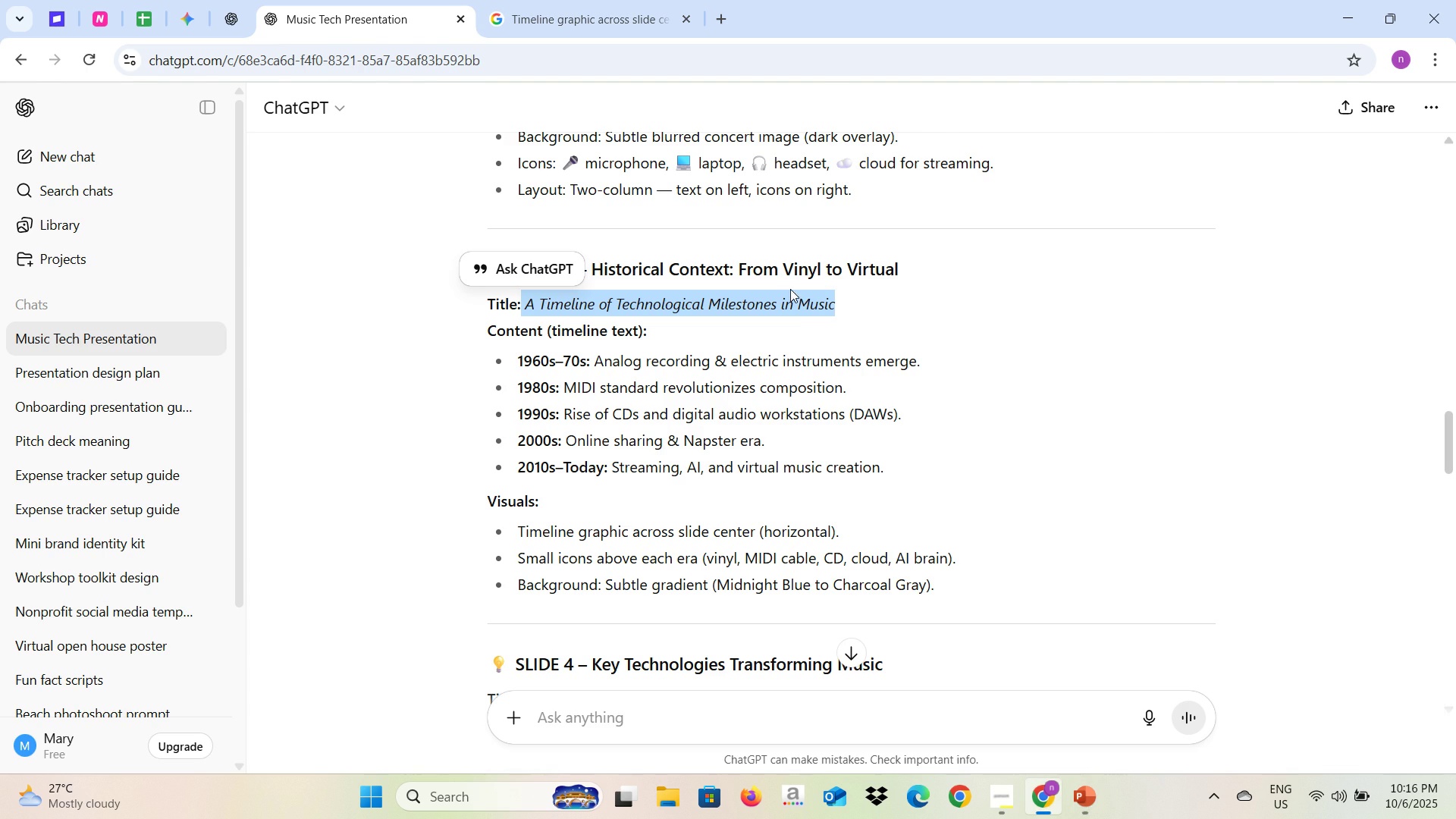 
key(Alt+Tab)